 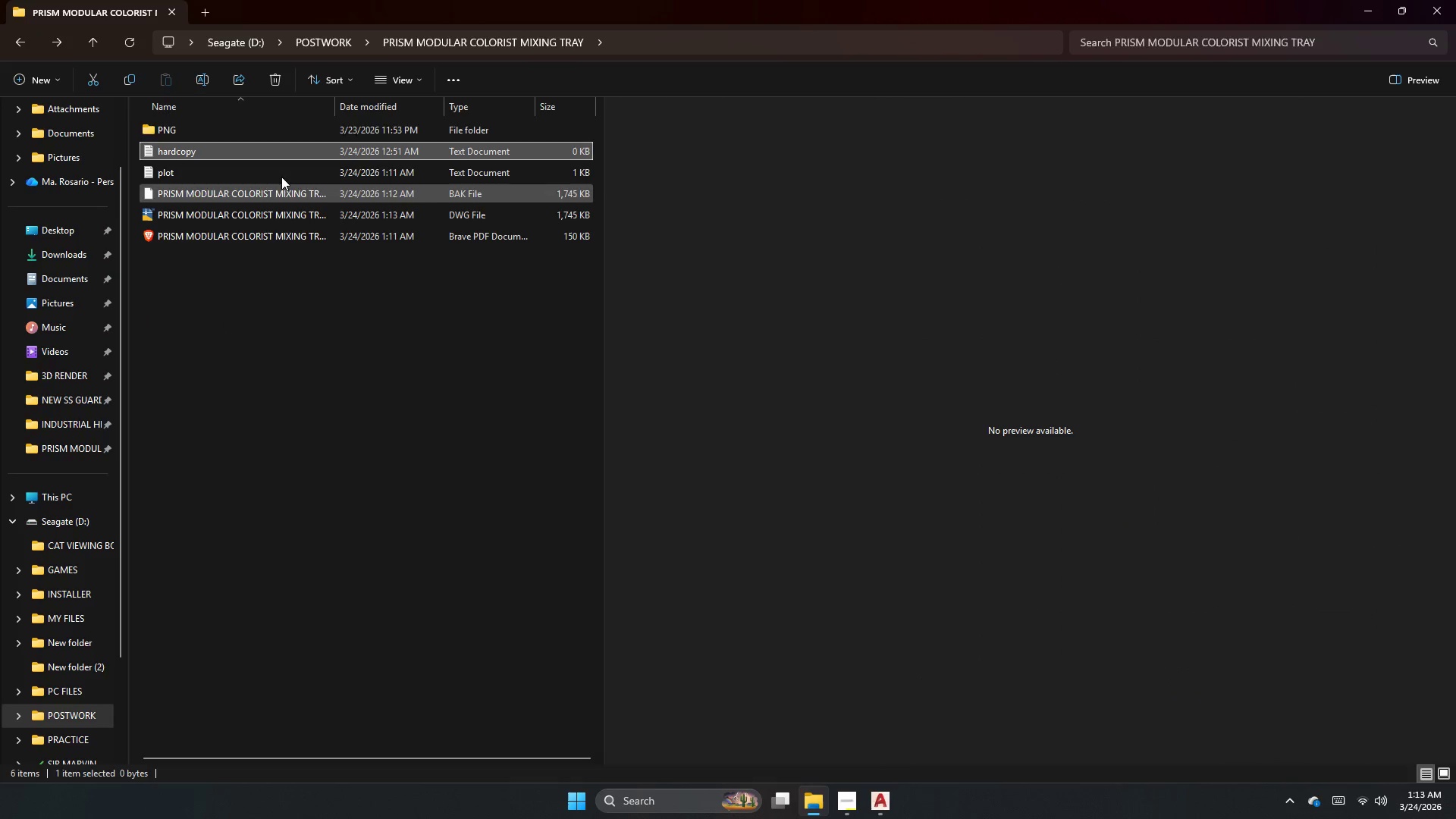 
double_click([271, 126])
 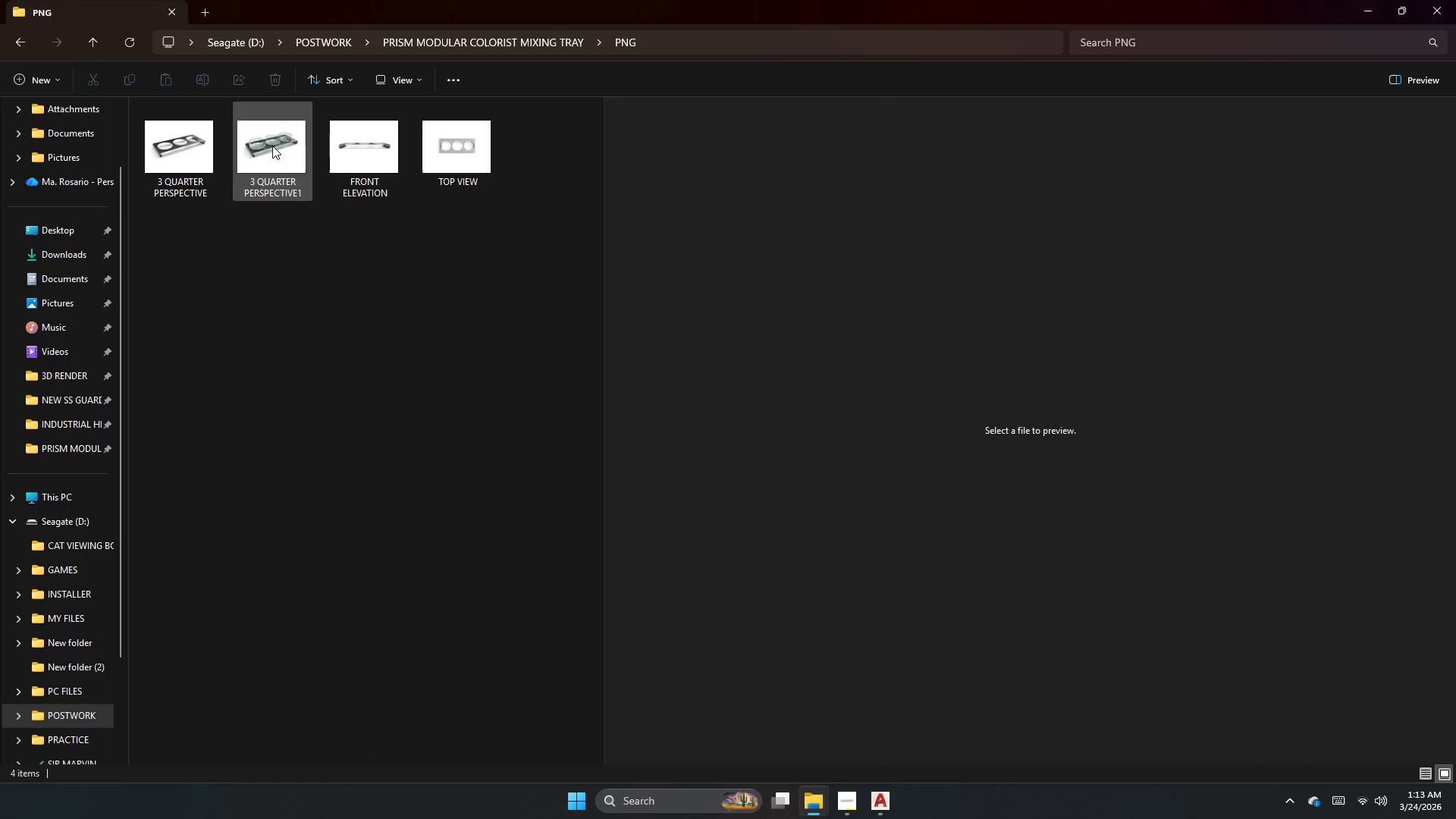 
left_click([272, 146])
 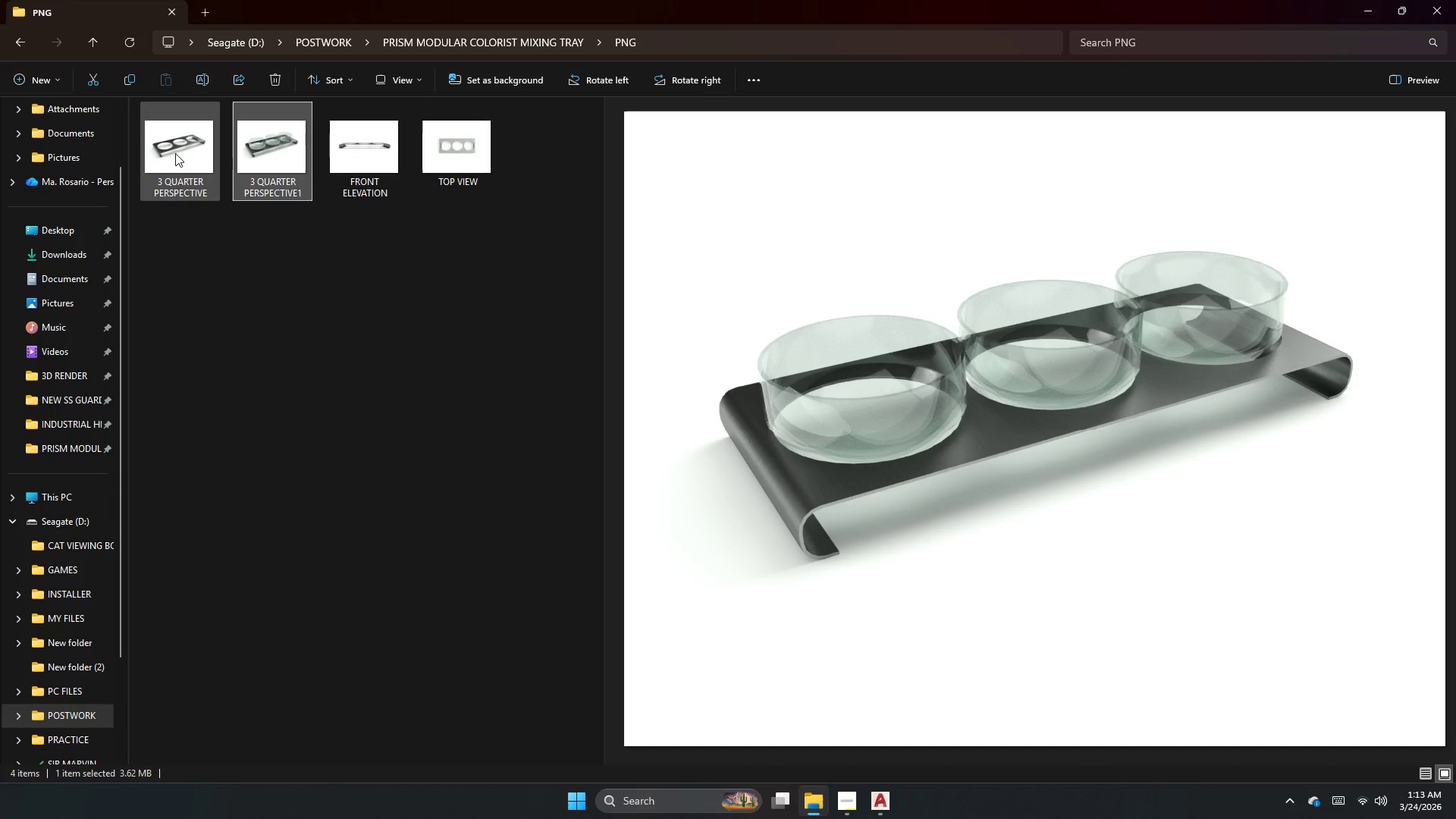 
left_click([175, 153])
 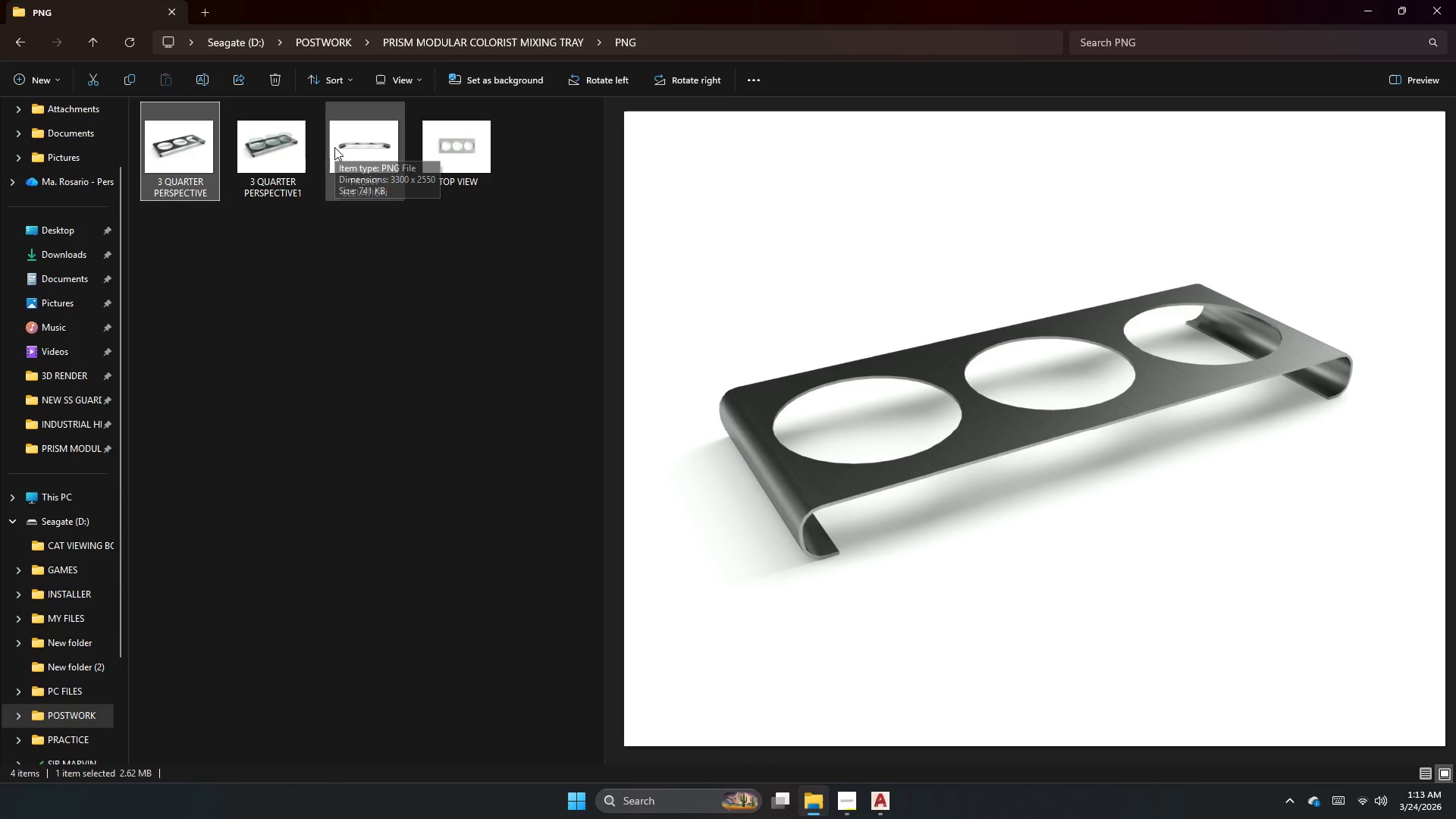 
left_click([334, 147])
 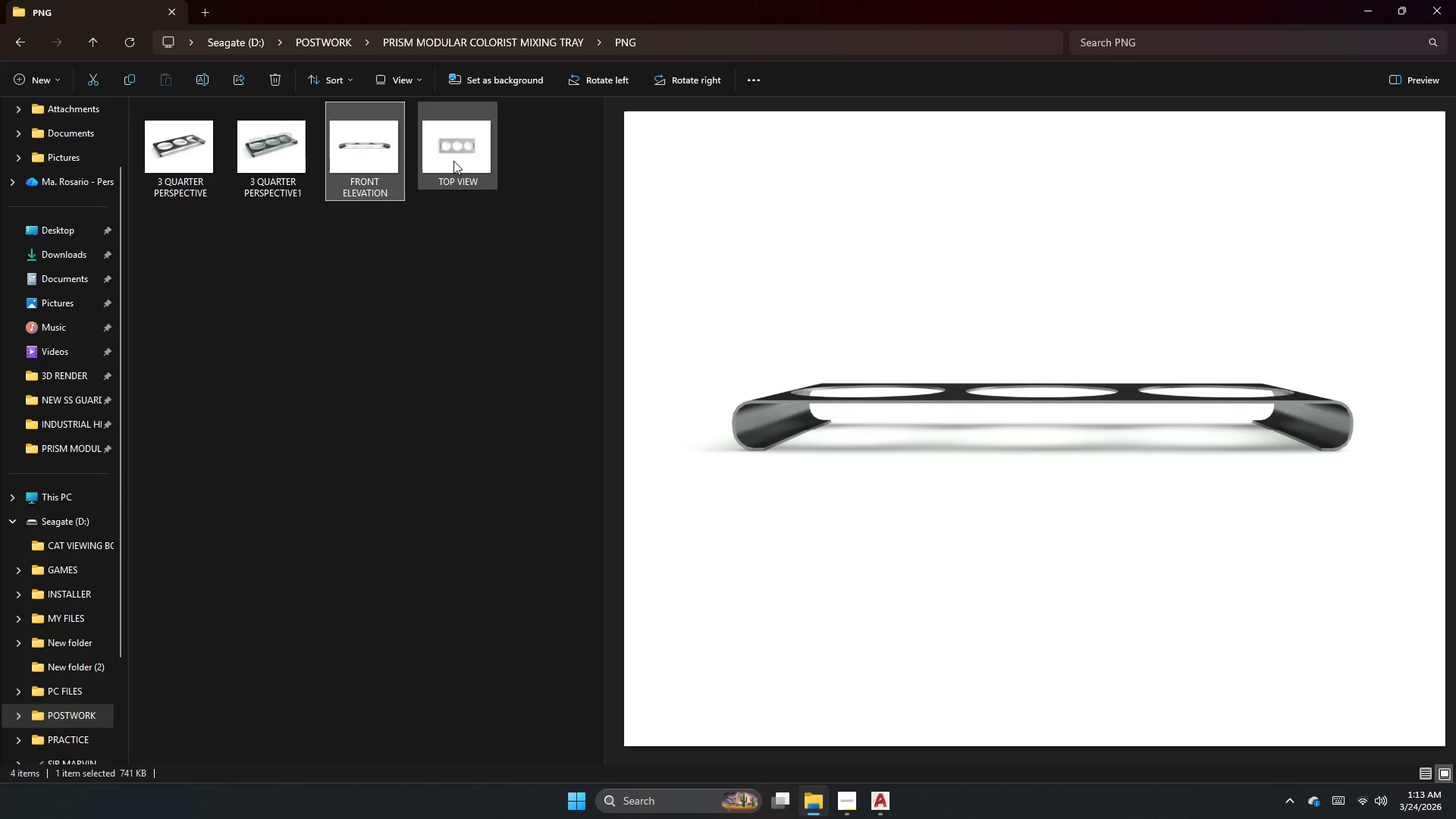 
left_click([453, 161])
 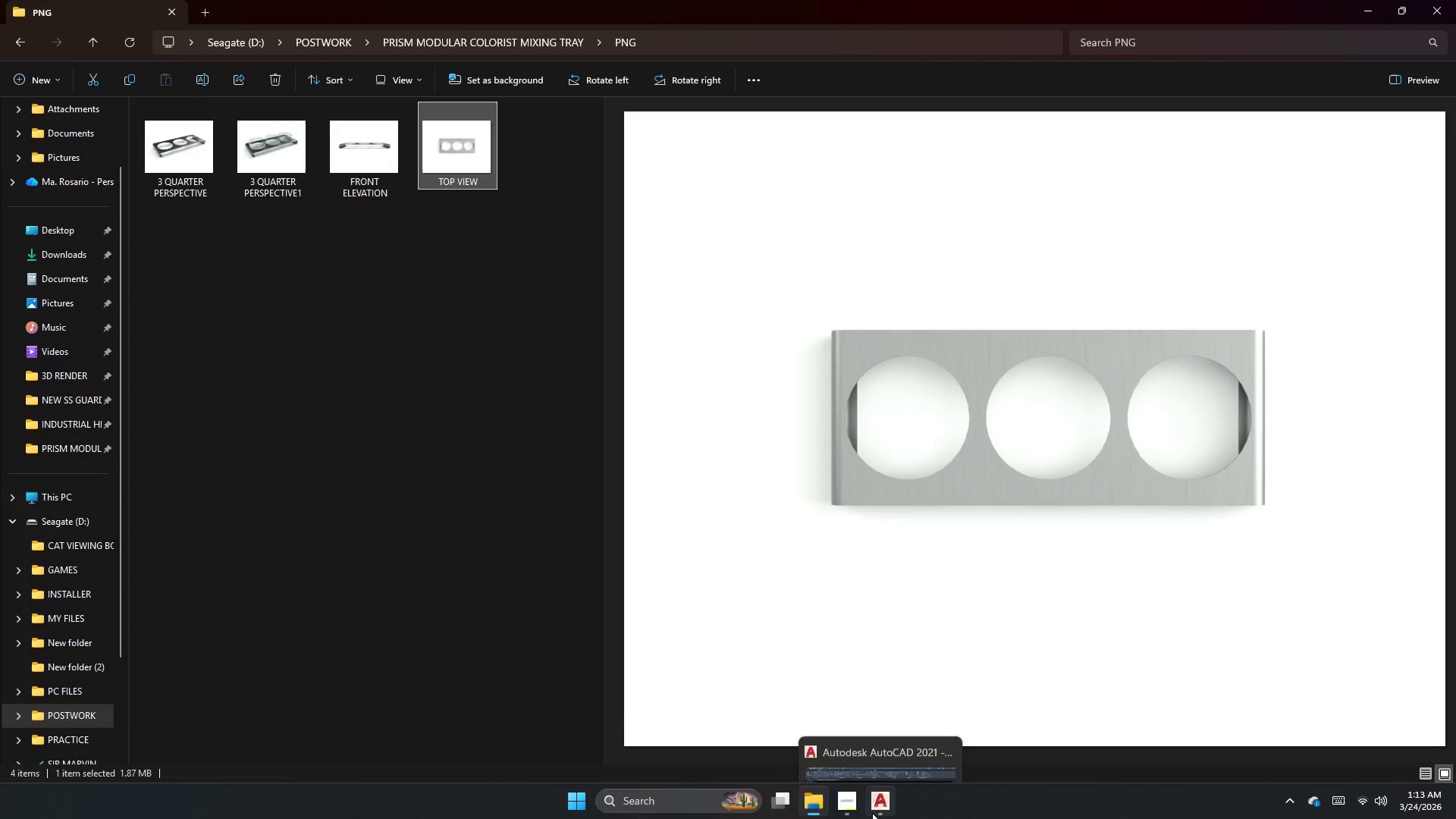 
double_click([861, 813])